 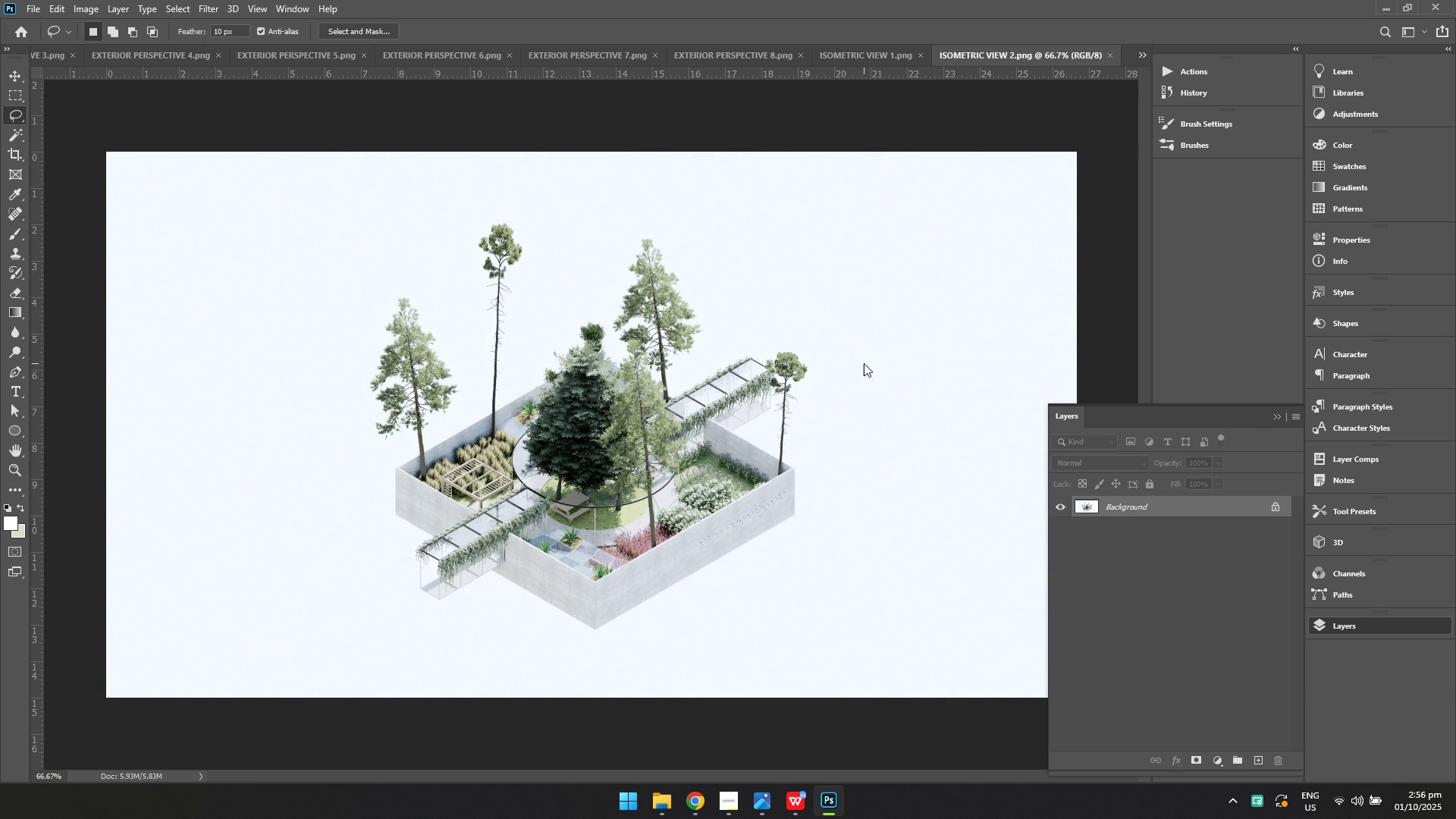 
key(Control+Shift+A)
 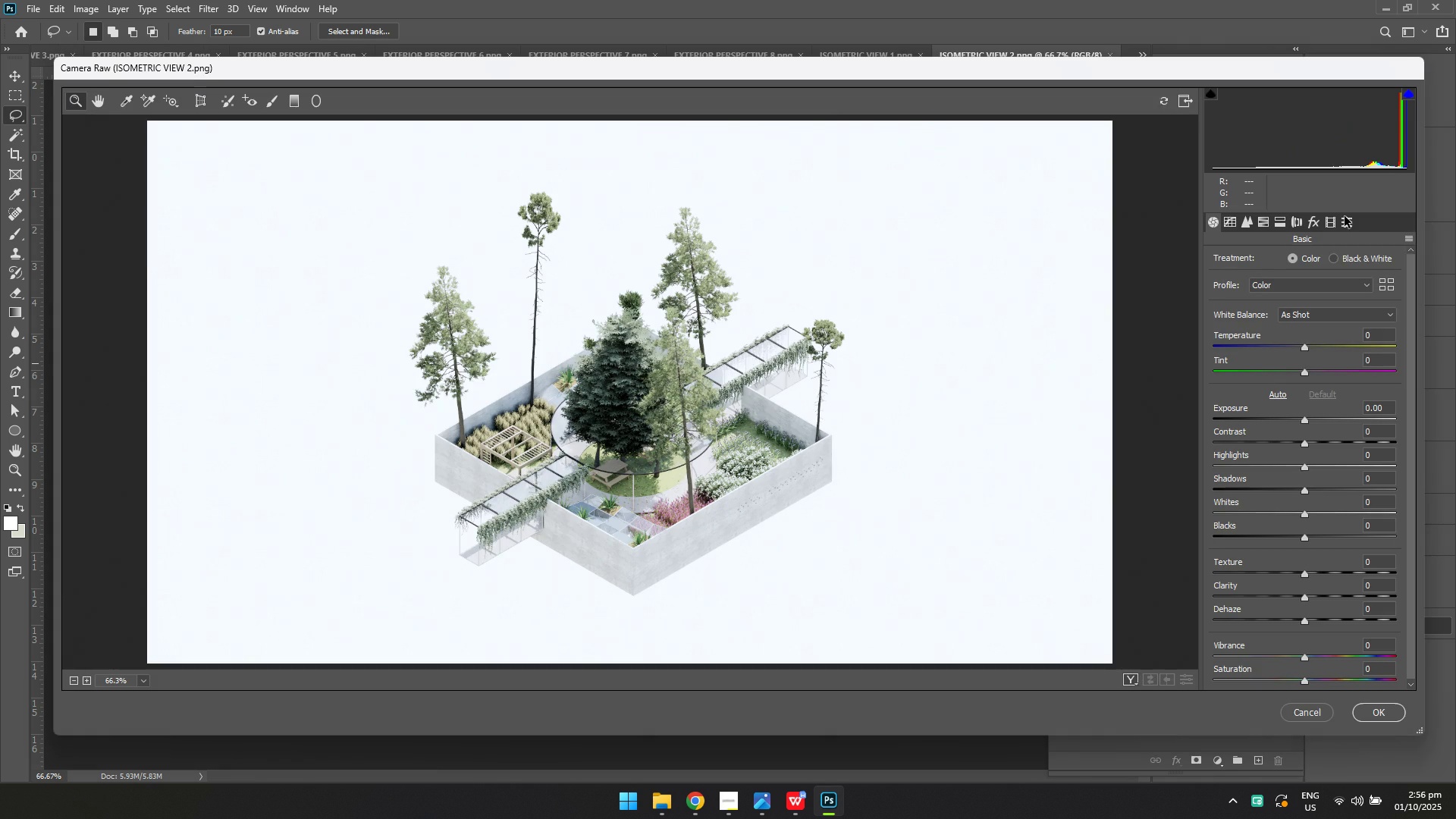 
left_click([1414, 238])
 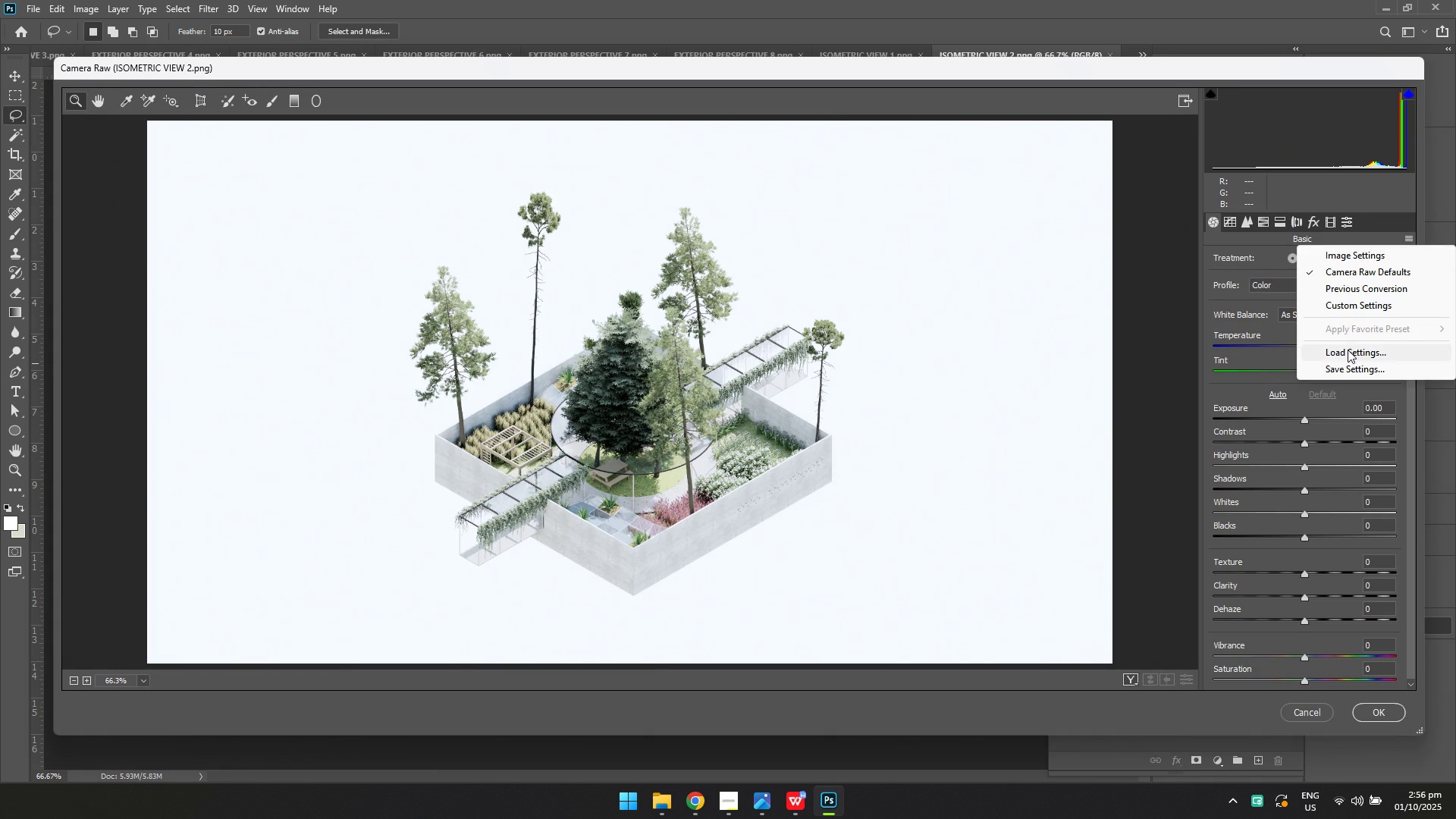 
left_click([1348, 350])
 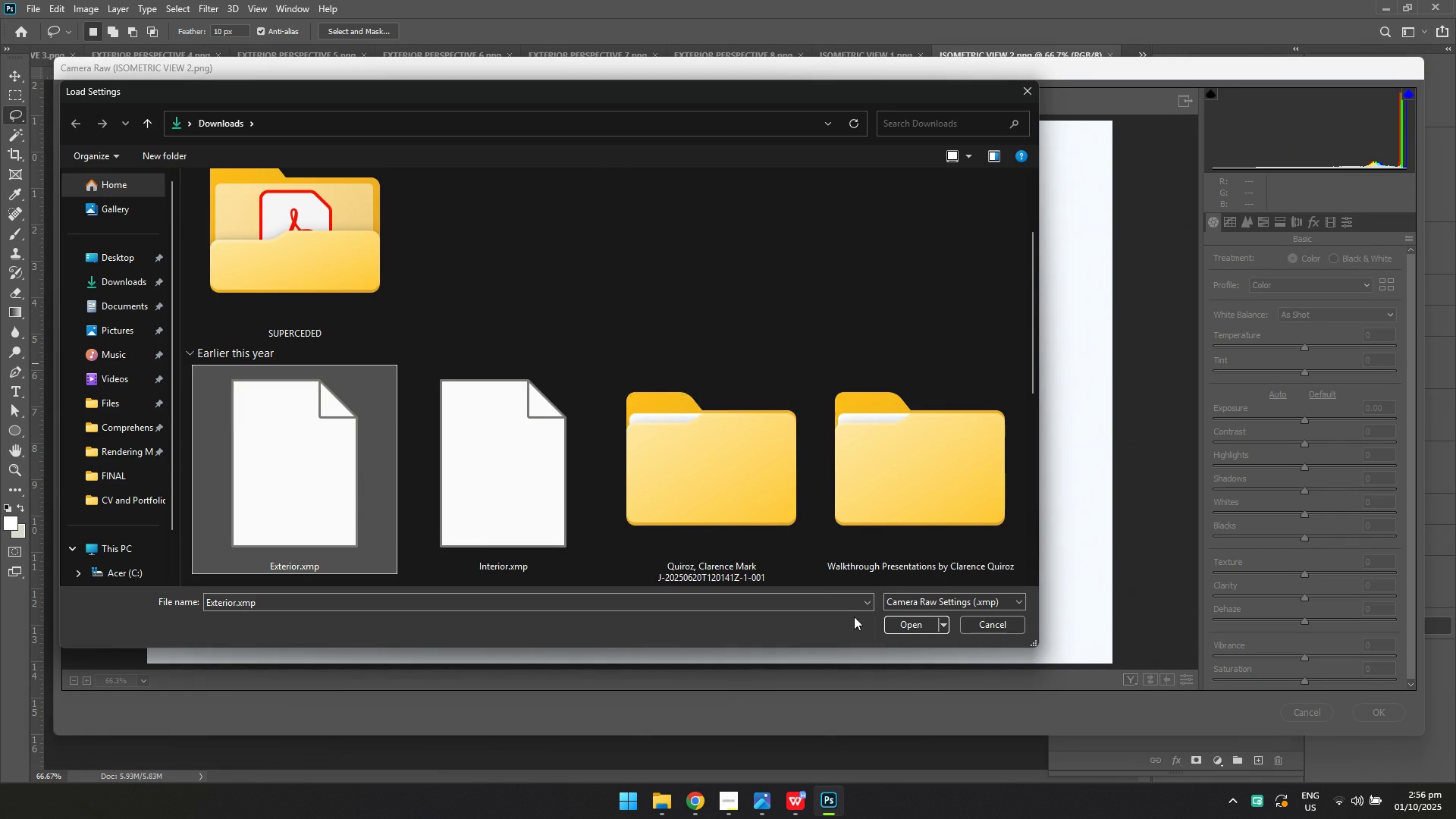 
left_click([906, 627])
 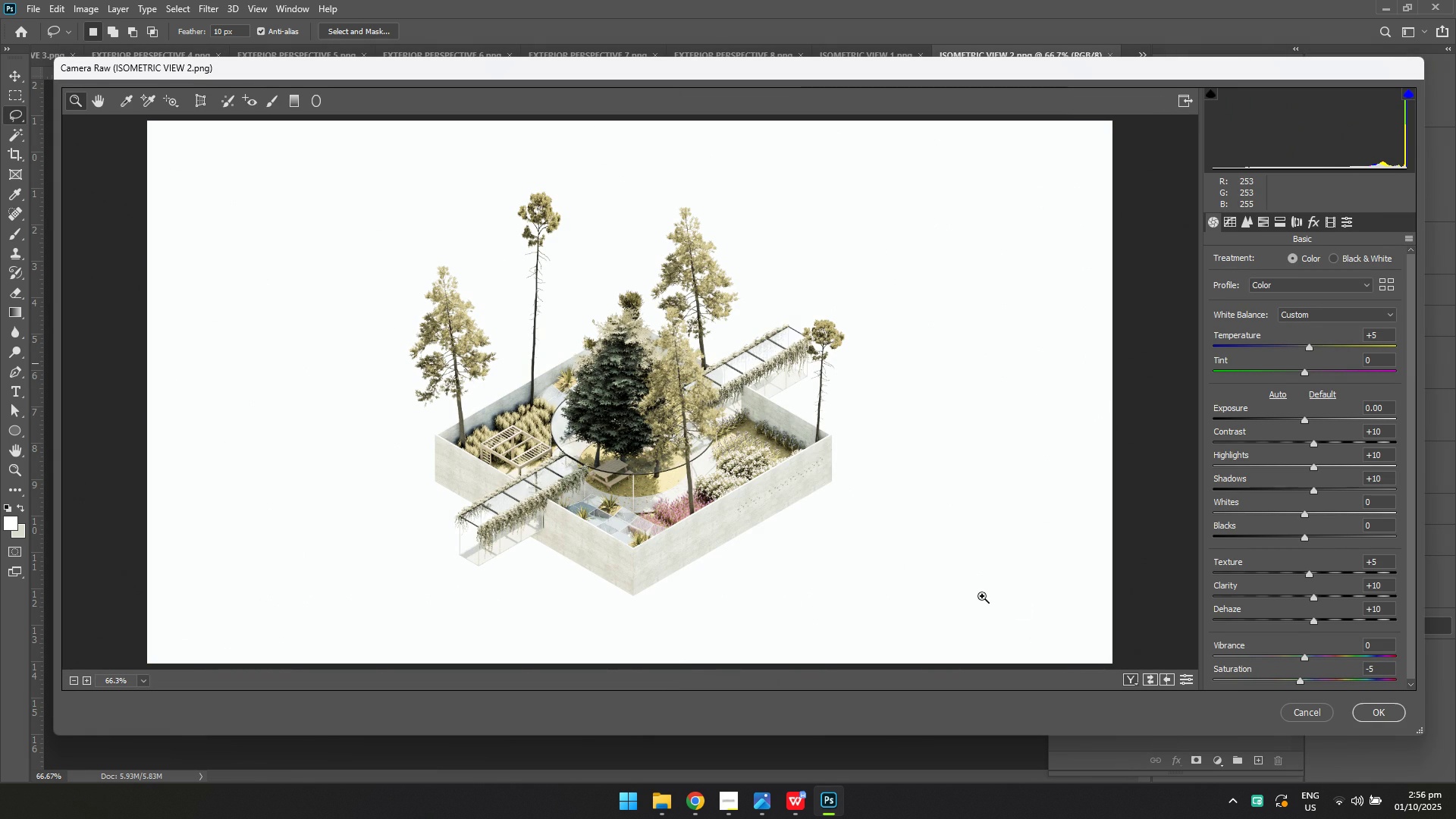 
key(Control+ControlLeft)
 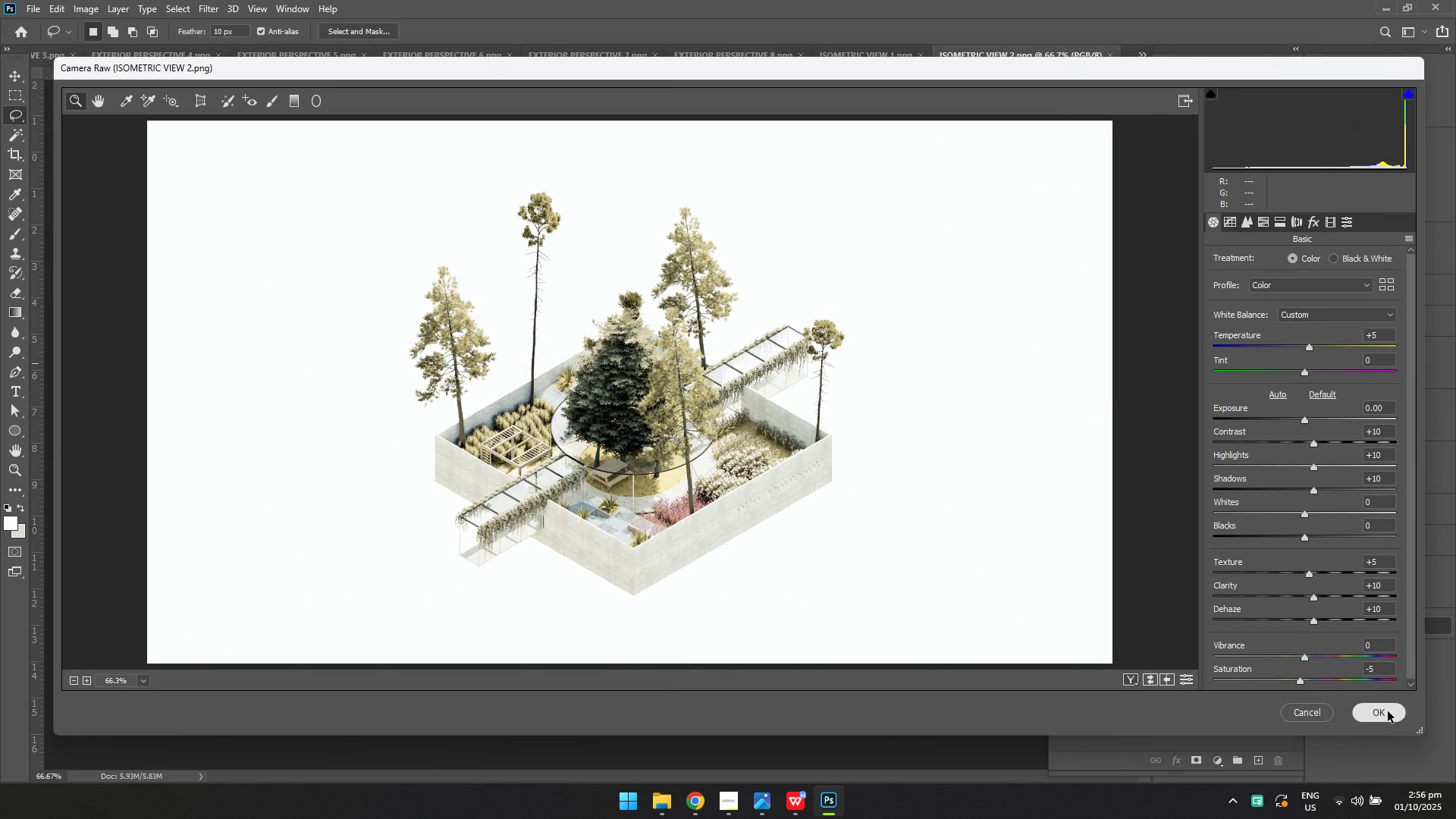 
key(Control+ControlLeft)
 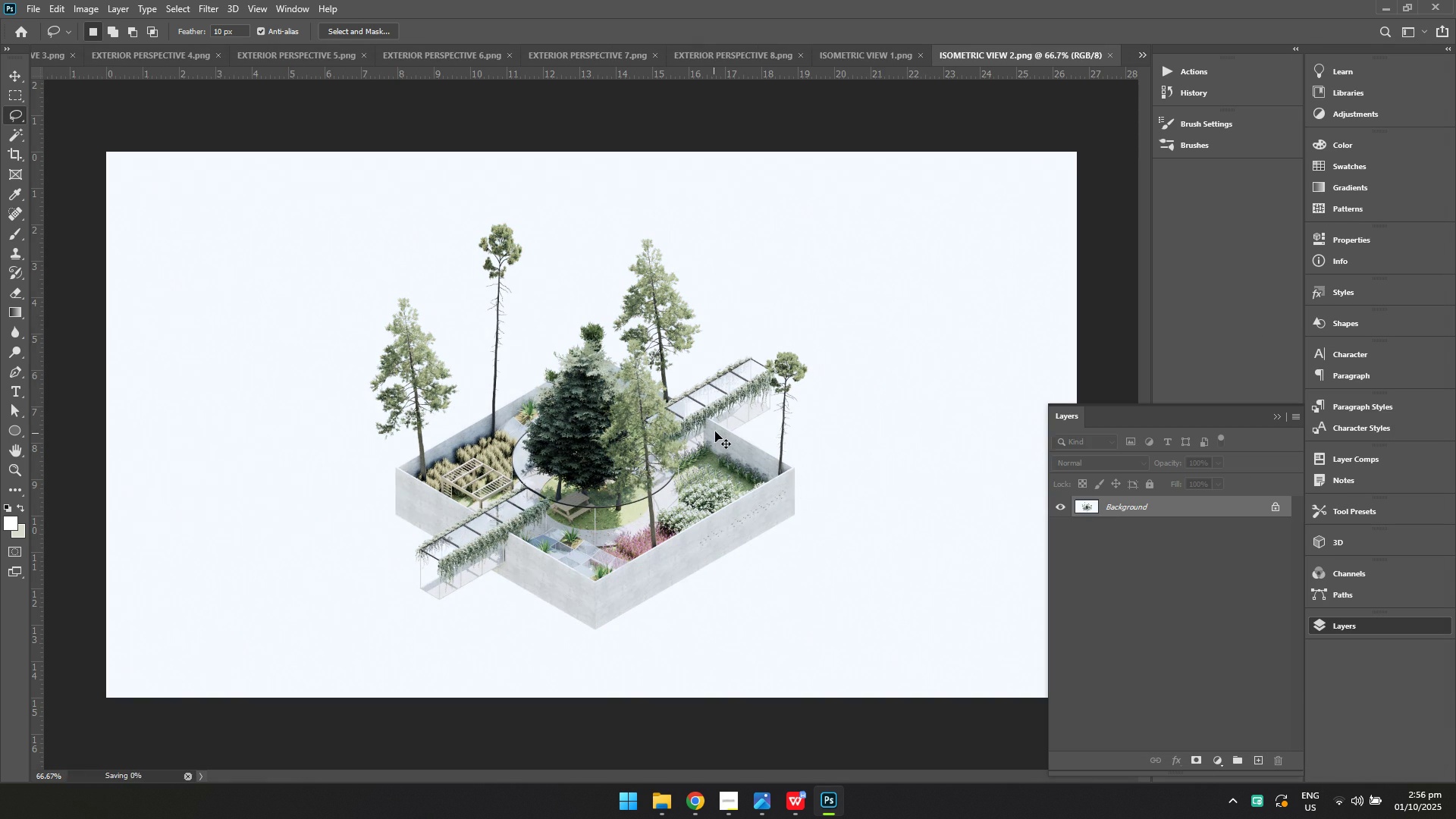 
key(Control+S)
 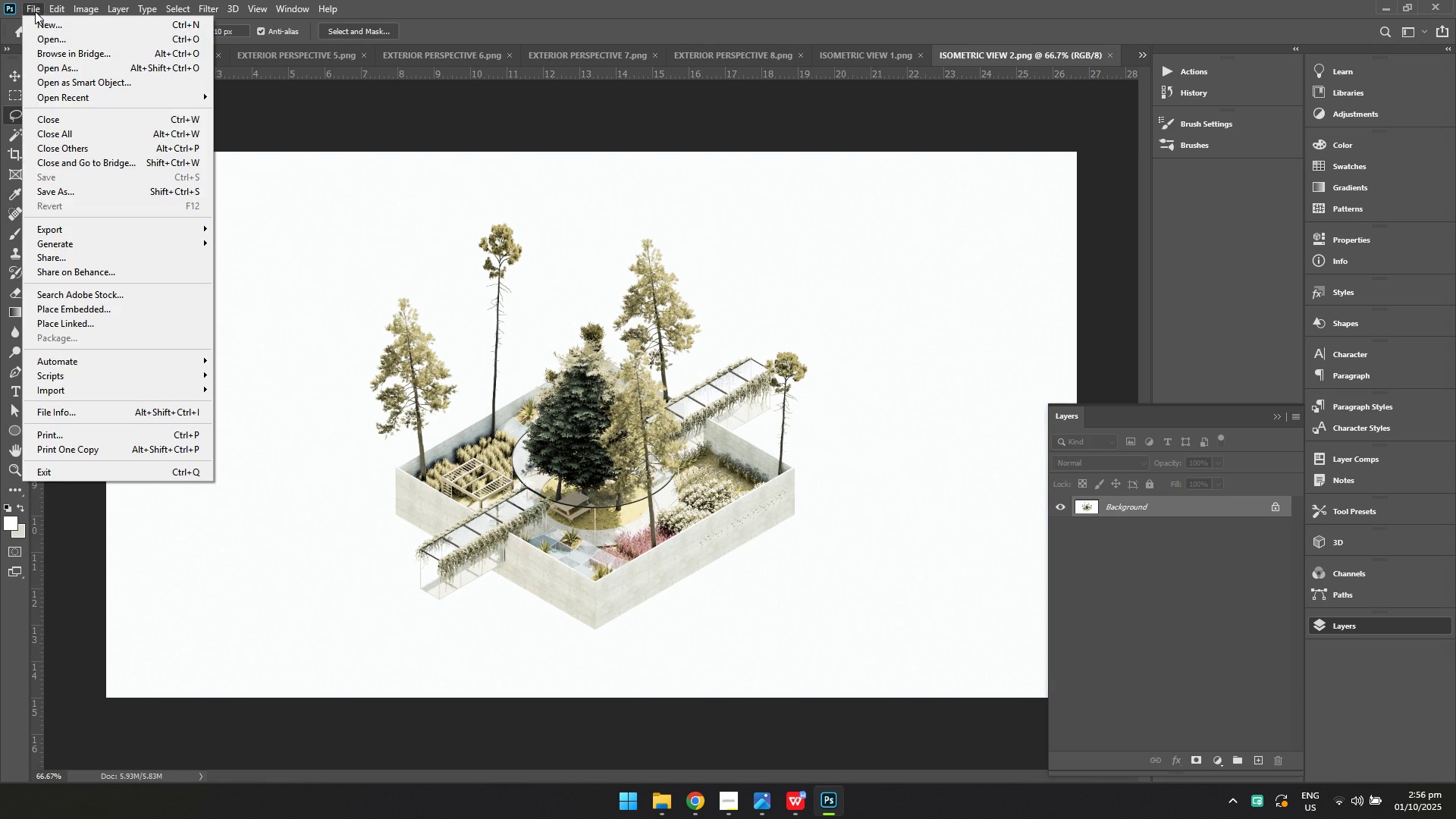 
double_click([42, 40])
 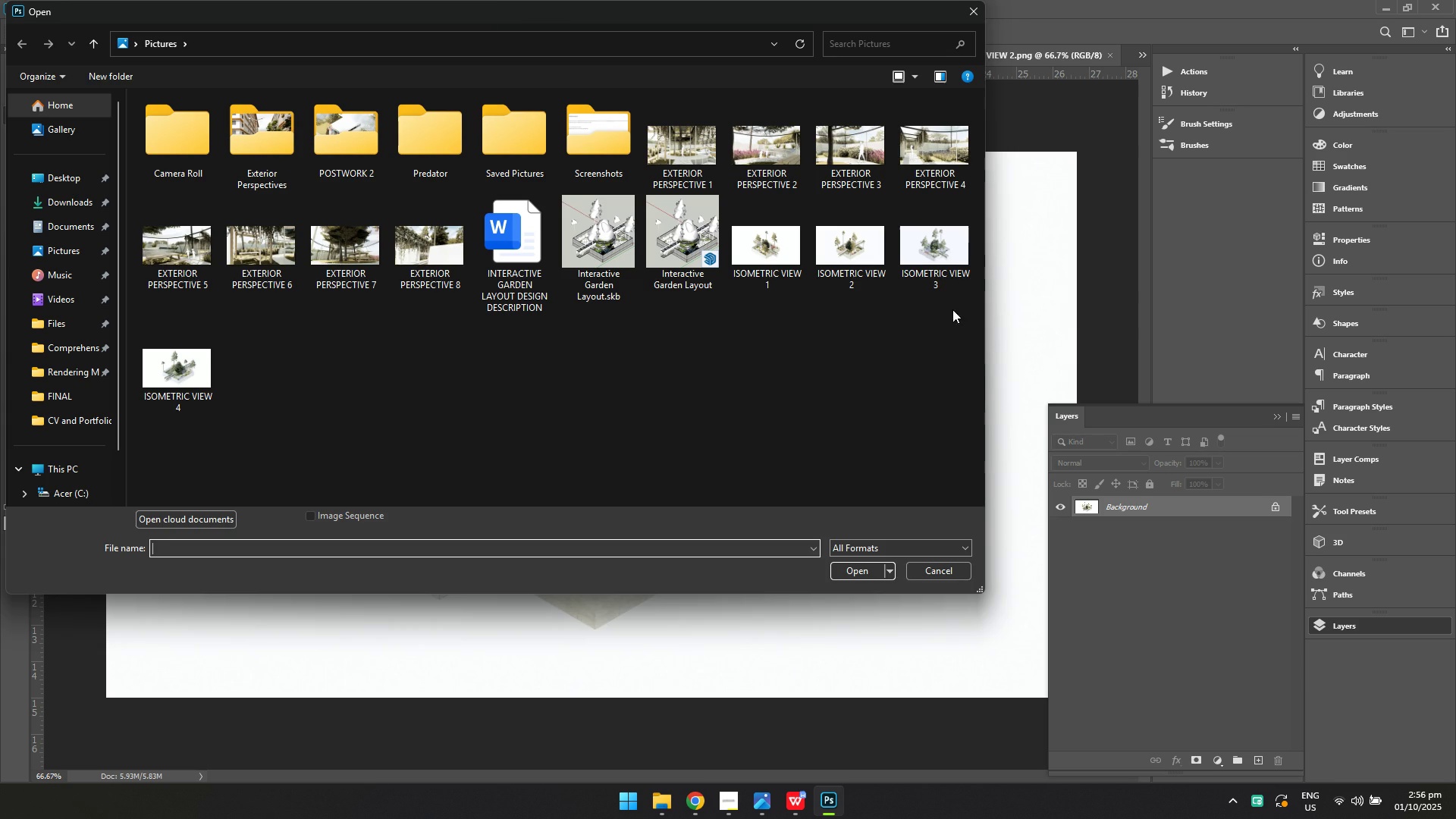 
left_click([935, 280])
 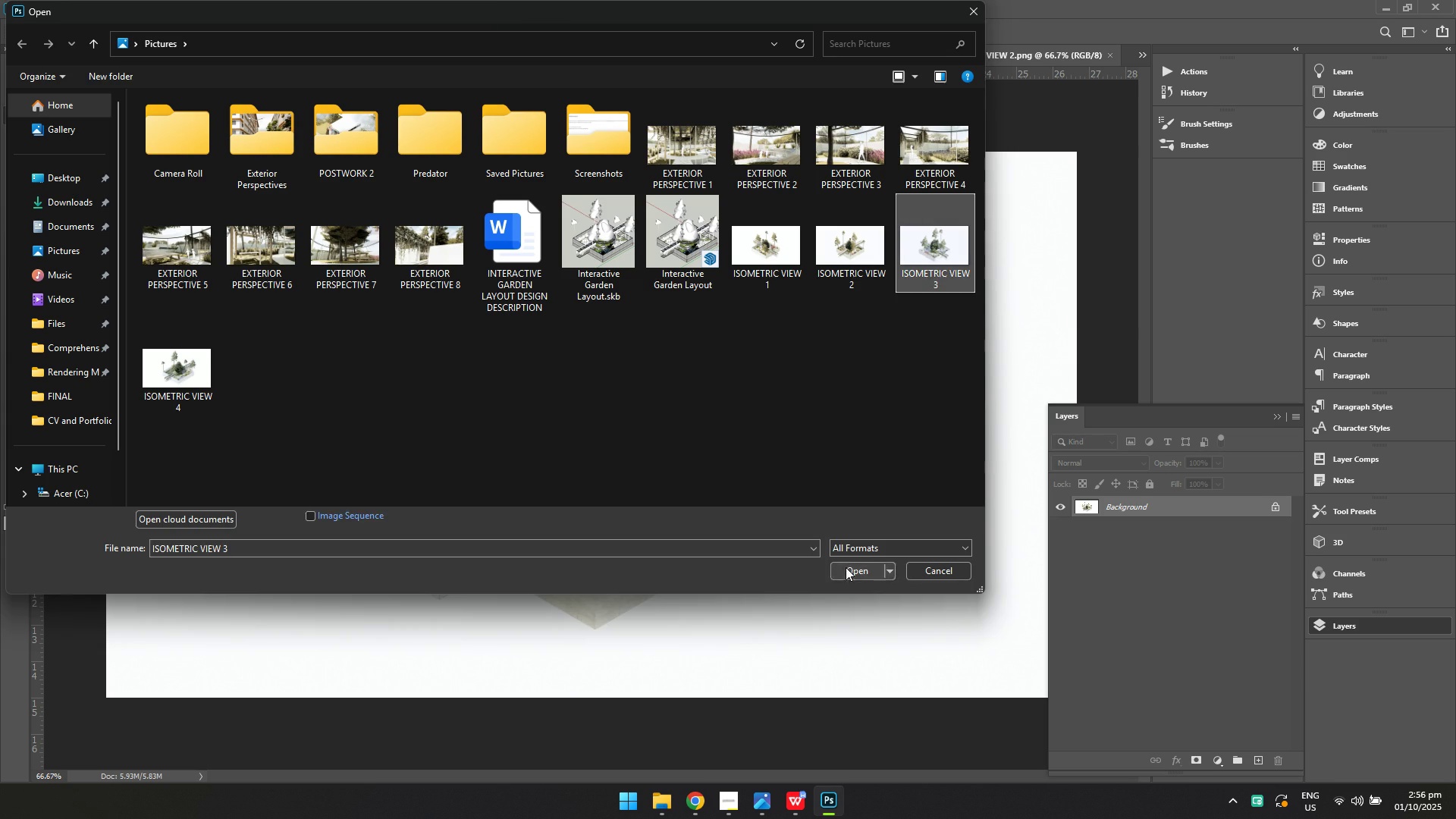 
left_click([846, 567])